 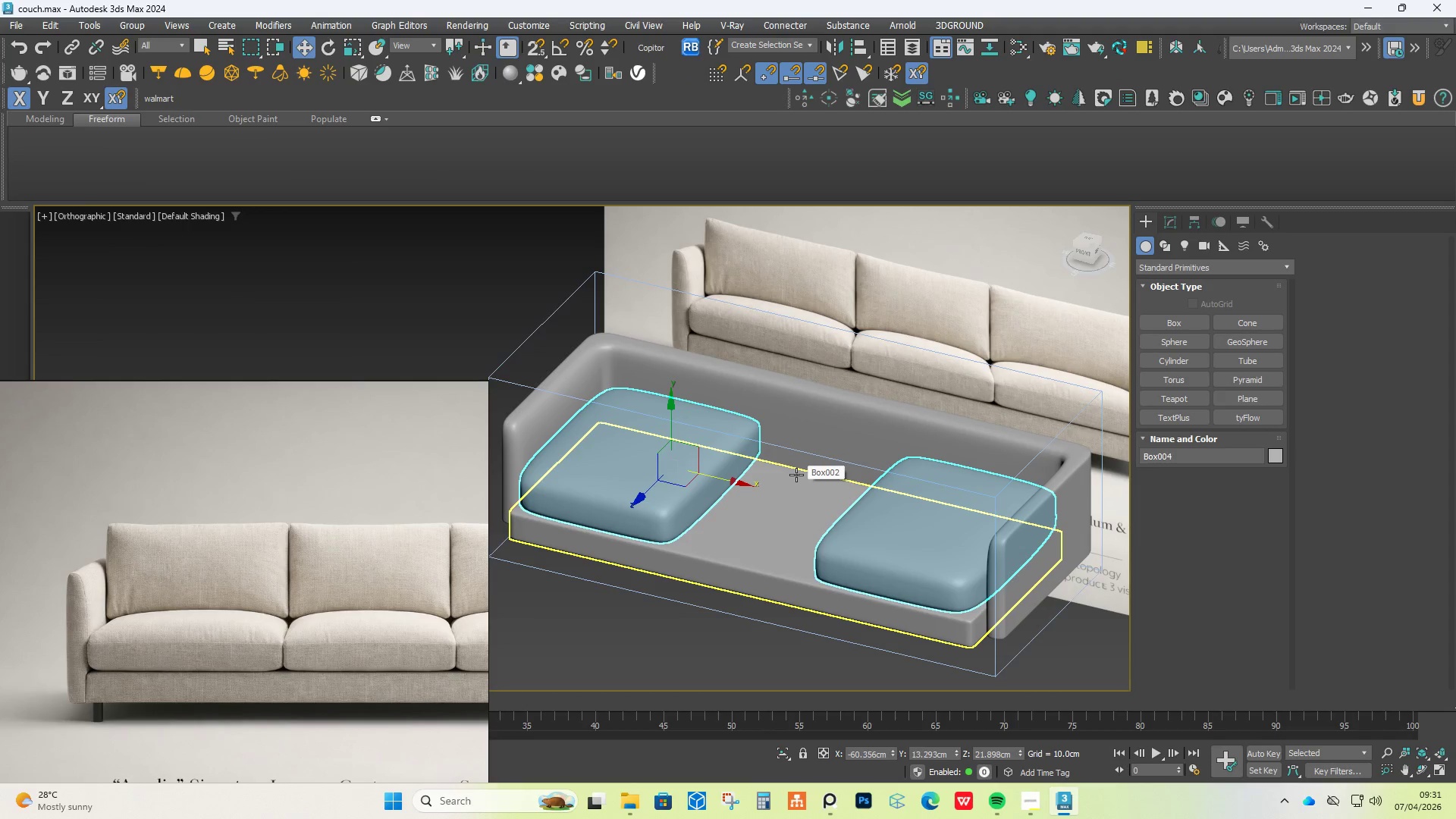 
hold_key(key=AltLeft, duration=1.5)
 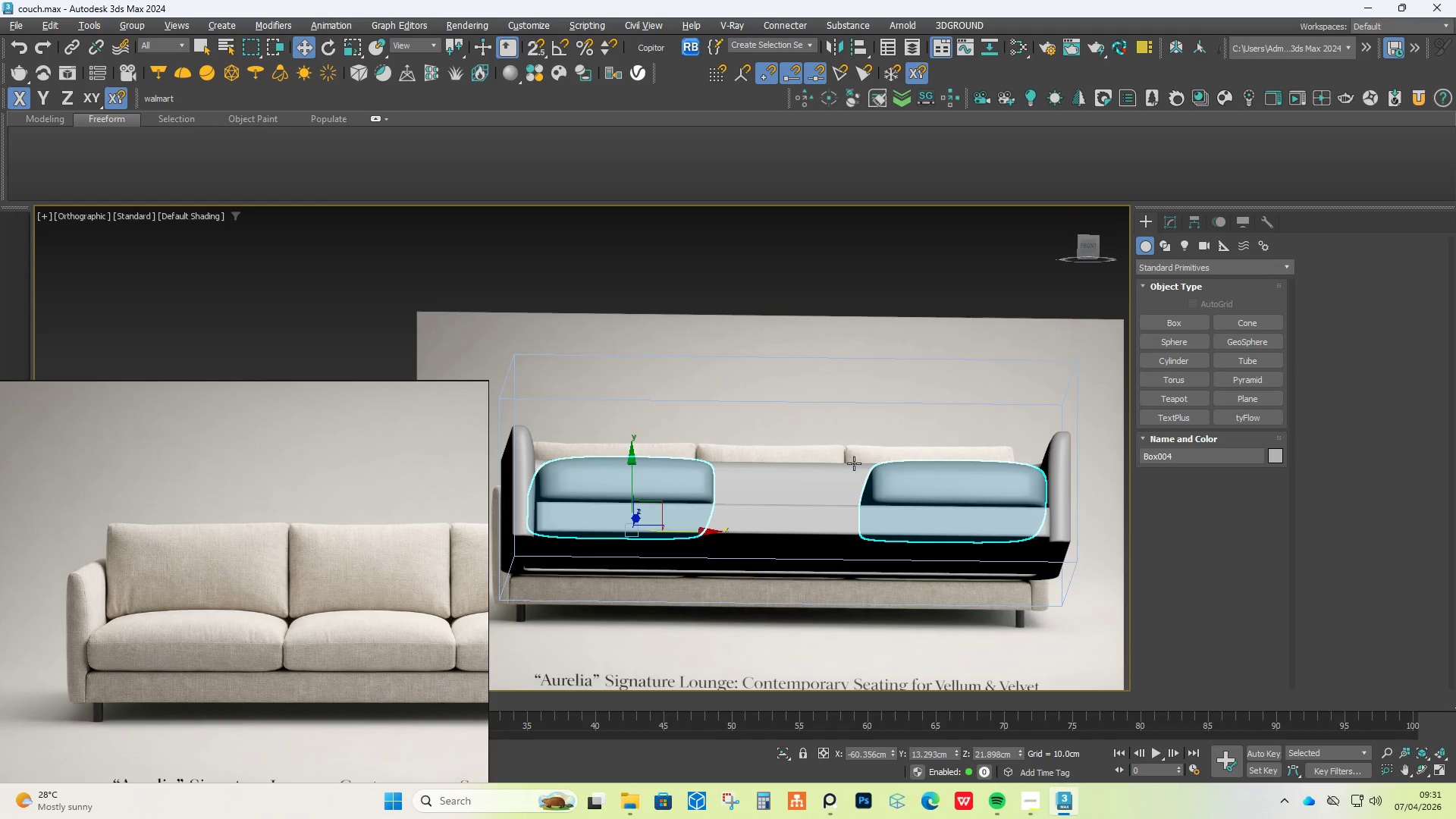 
hold_key(key=AltLeft, duration=1.5)
 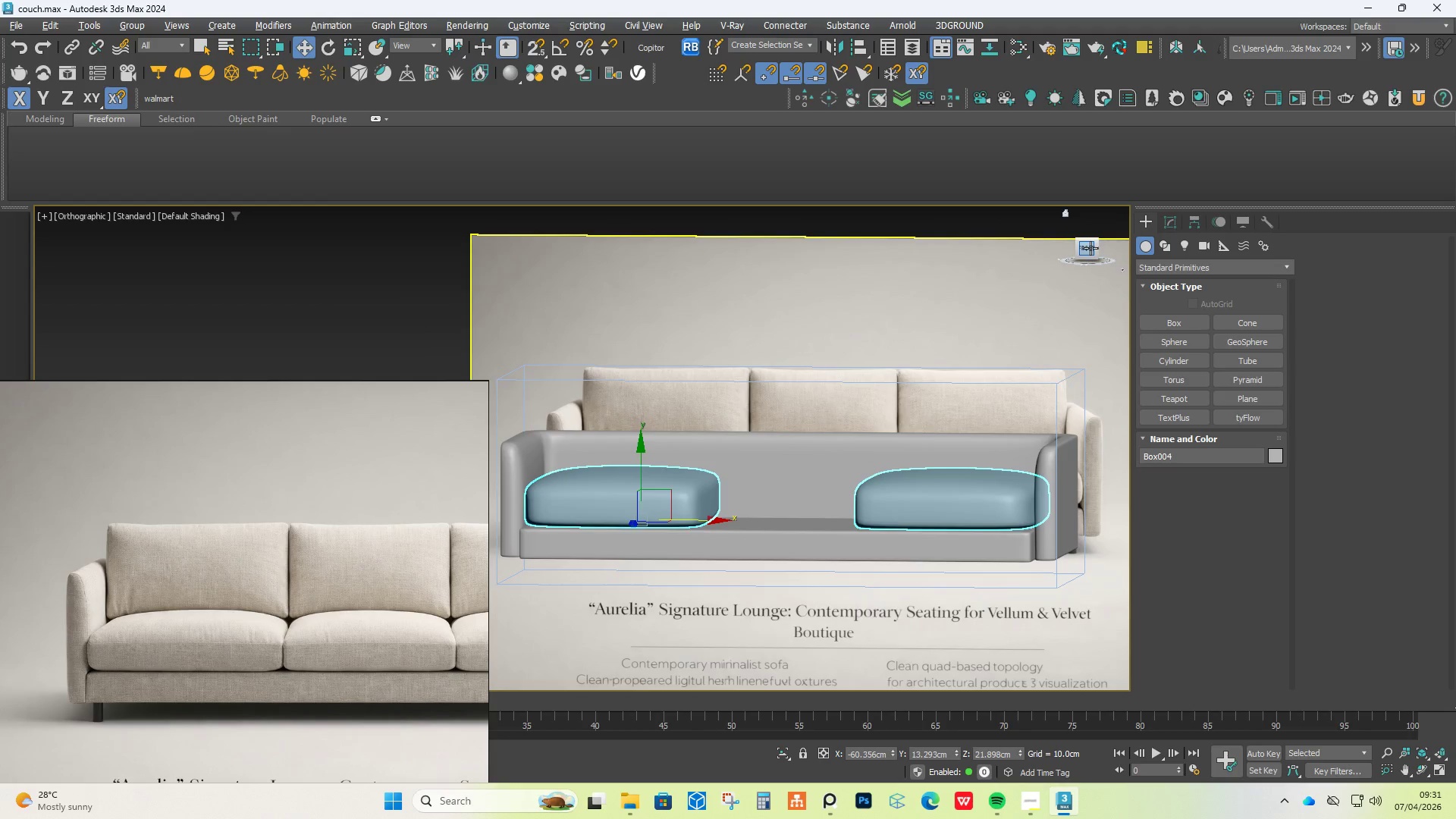 
key(Alt+AltLeft)
 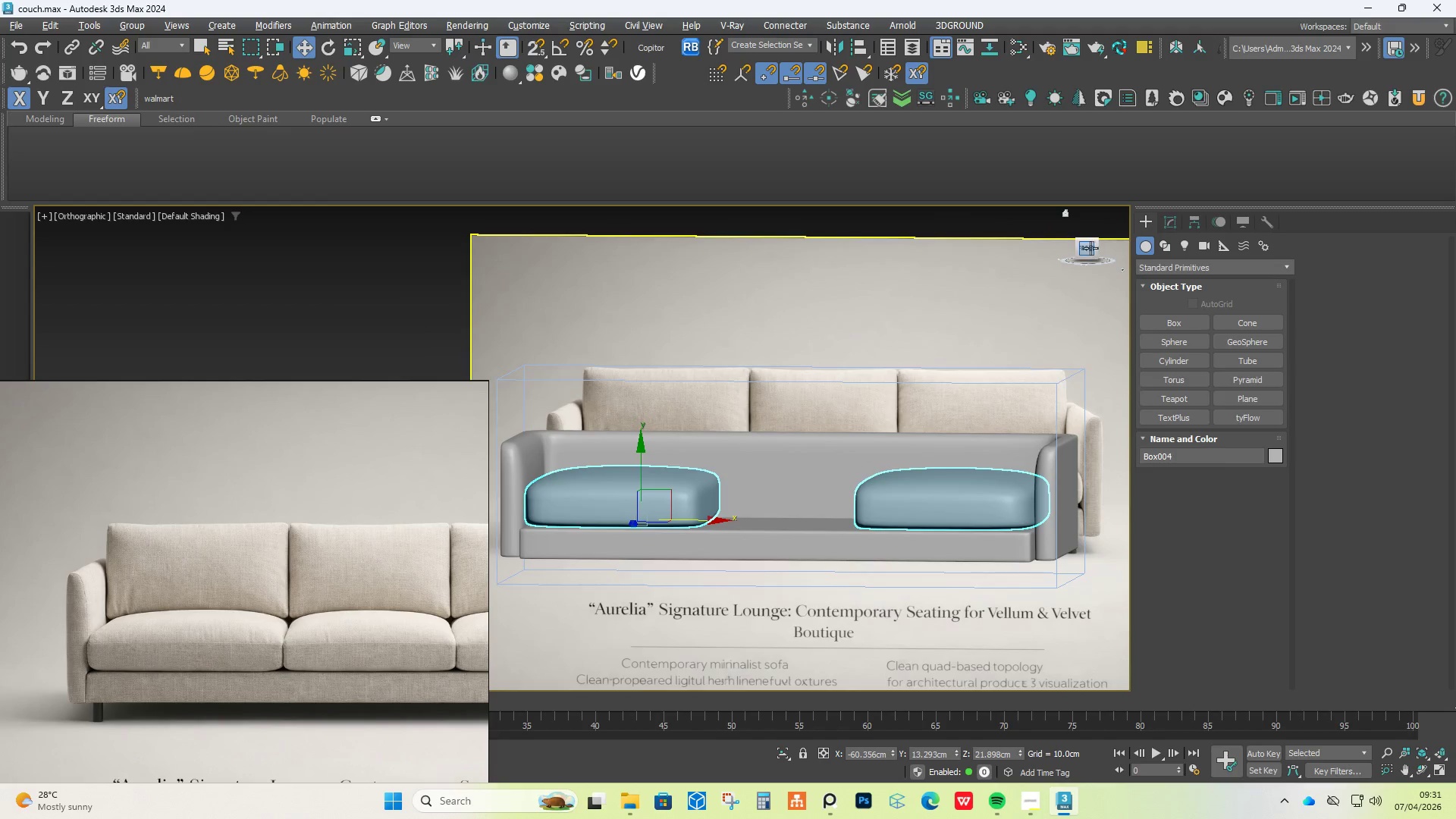 
left_click([1090, 248])